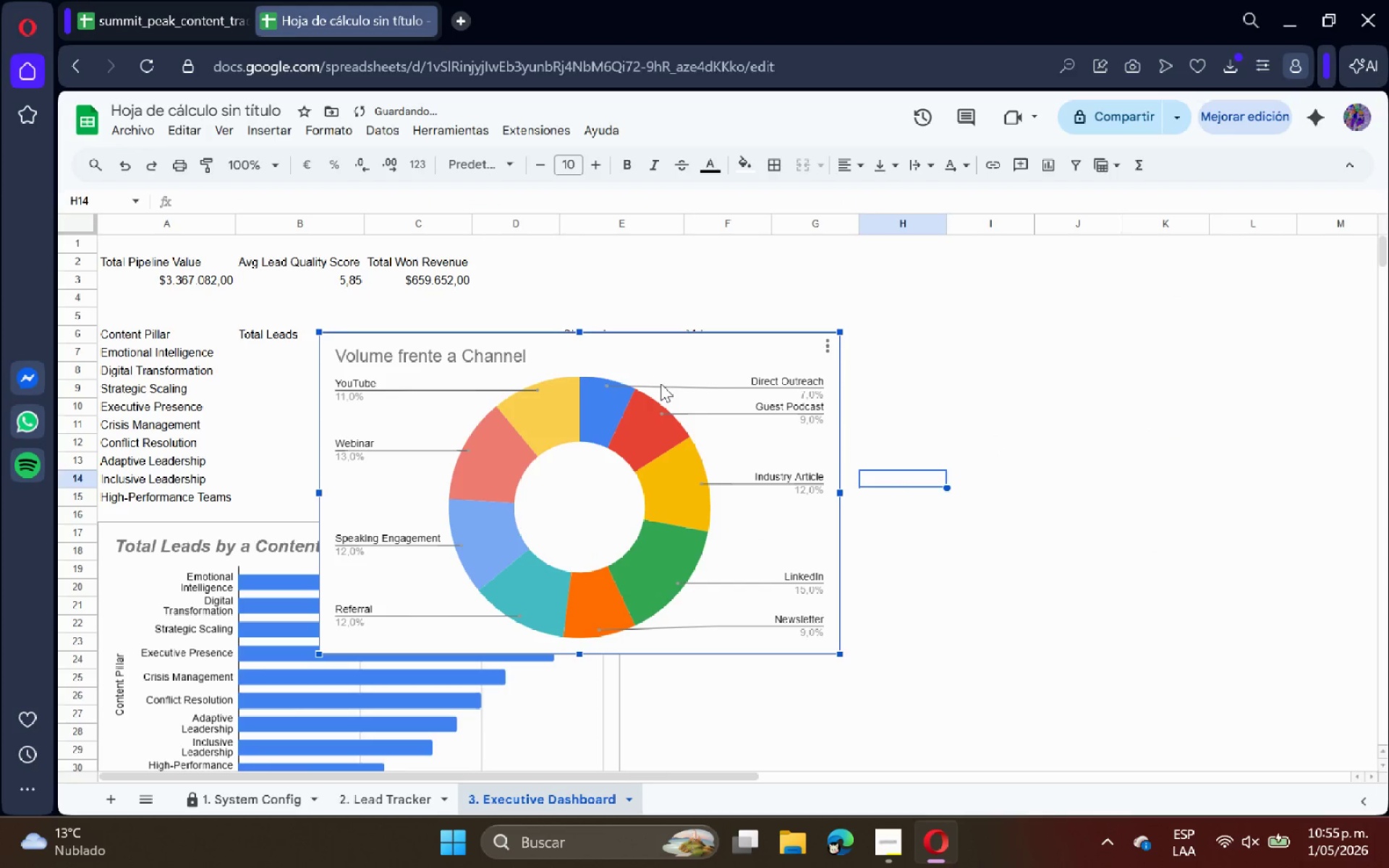 
double_click([660, 383])
 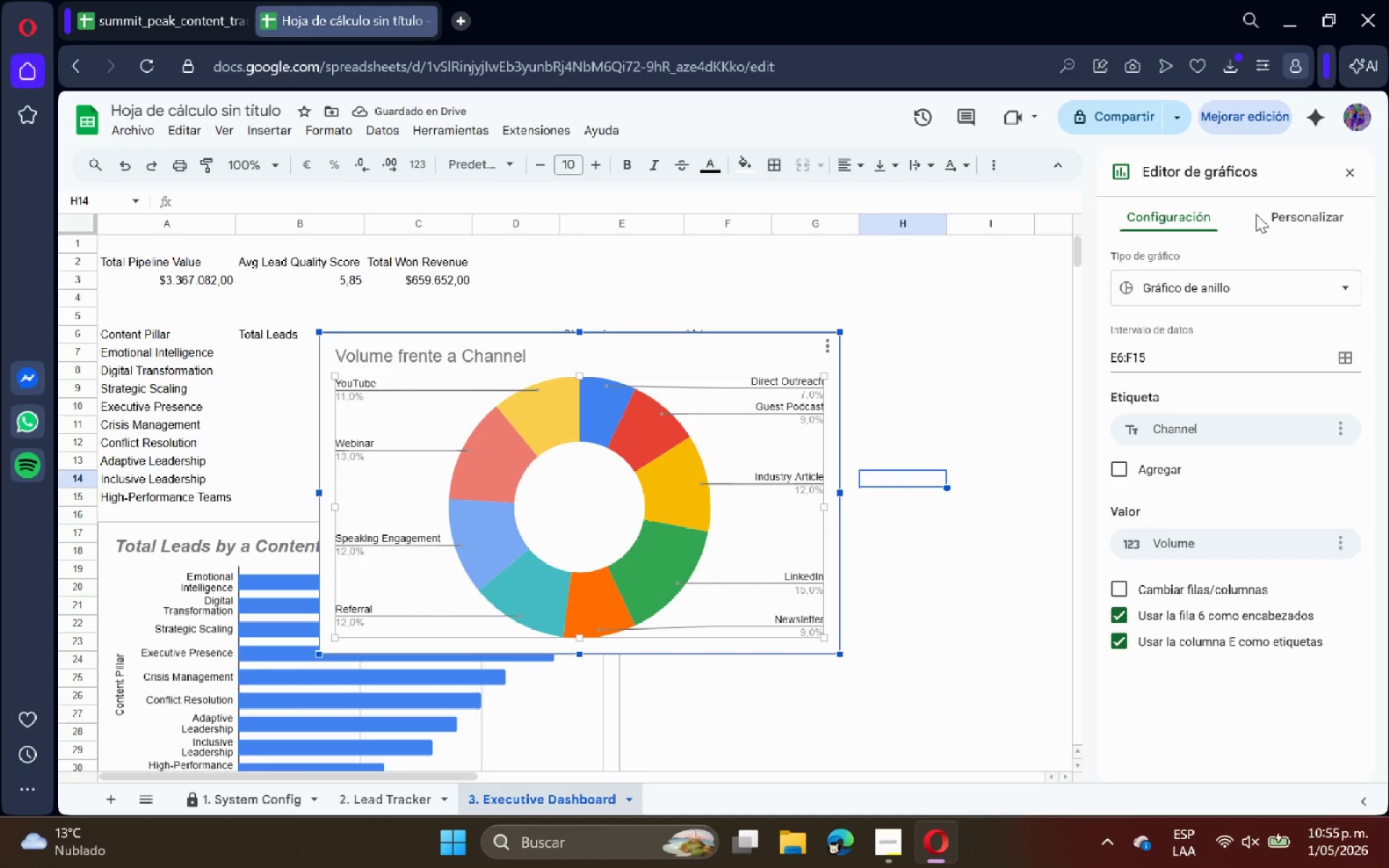 
left_click([1283, 214])
 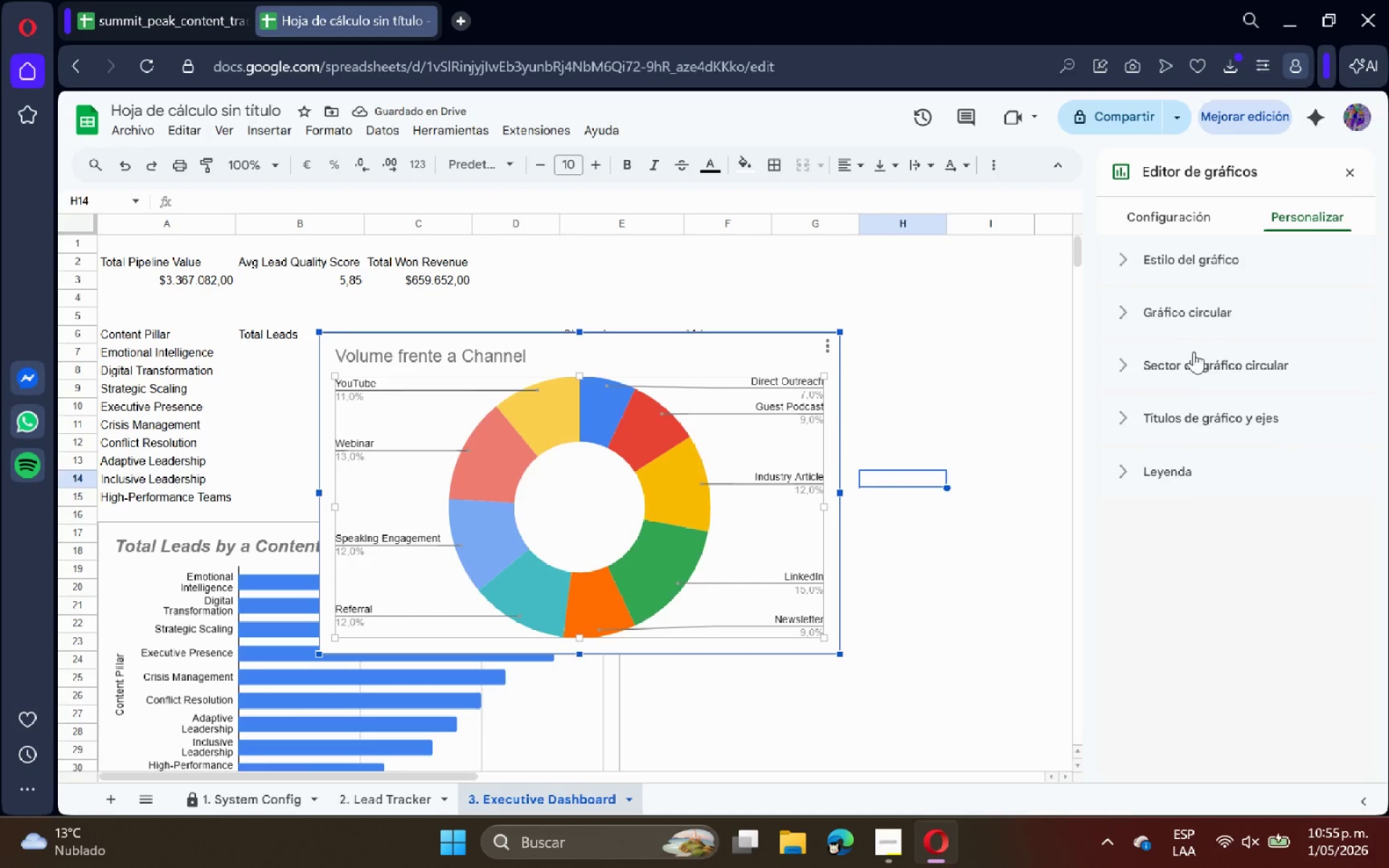 
left_click([1184, 359])
 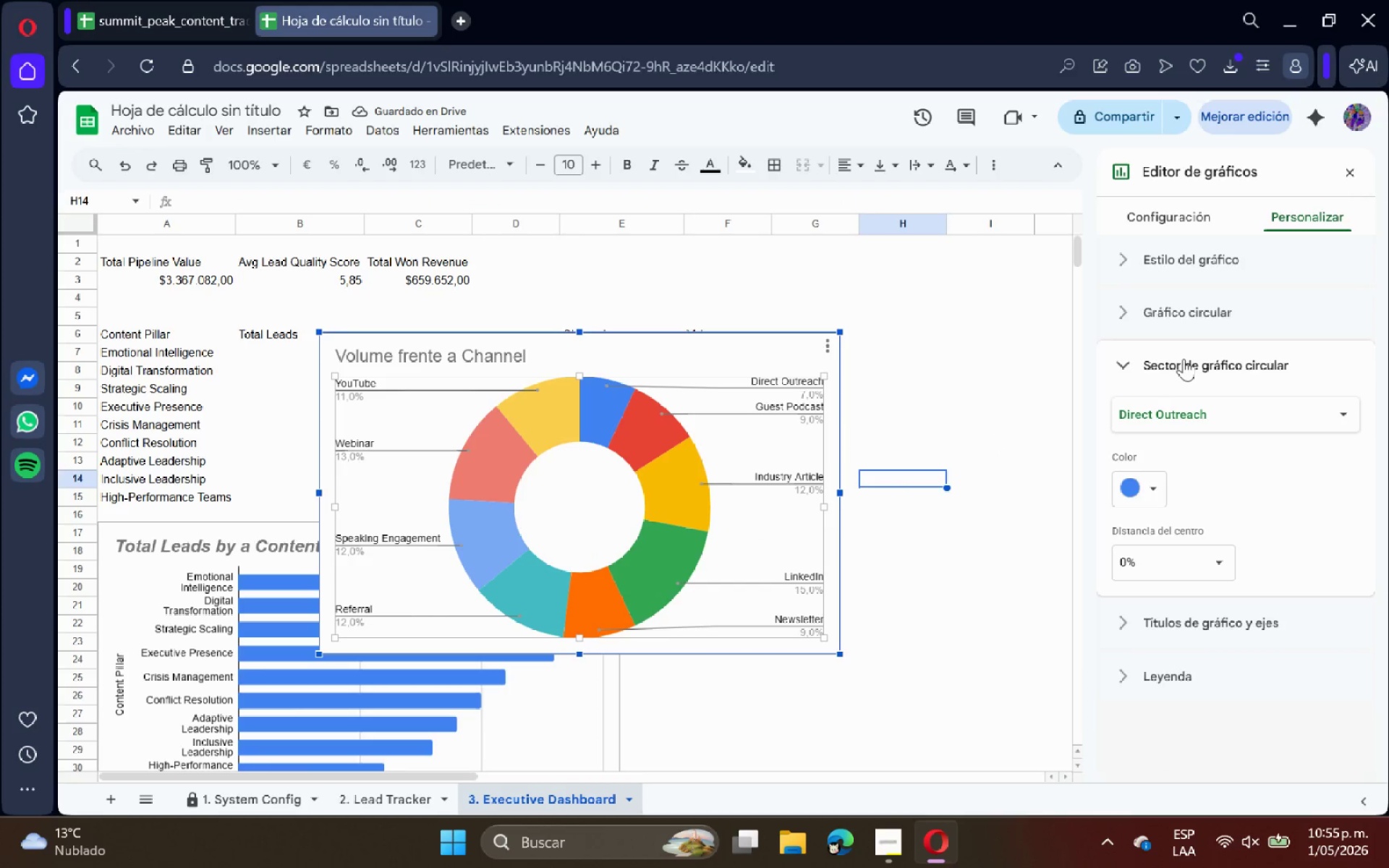 
left_click([1184, 359])
 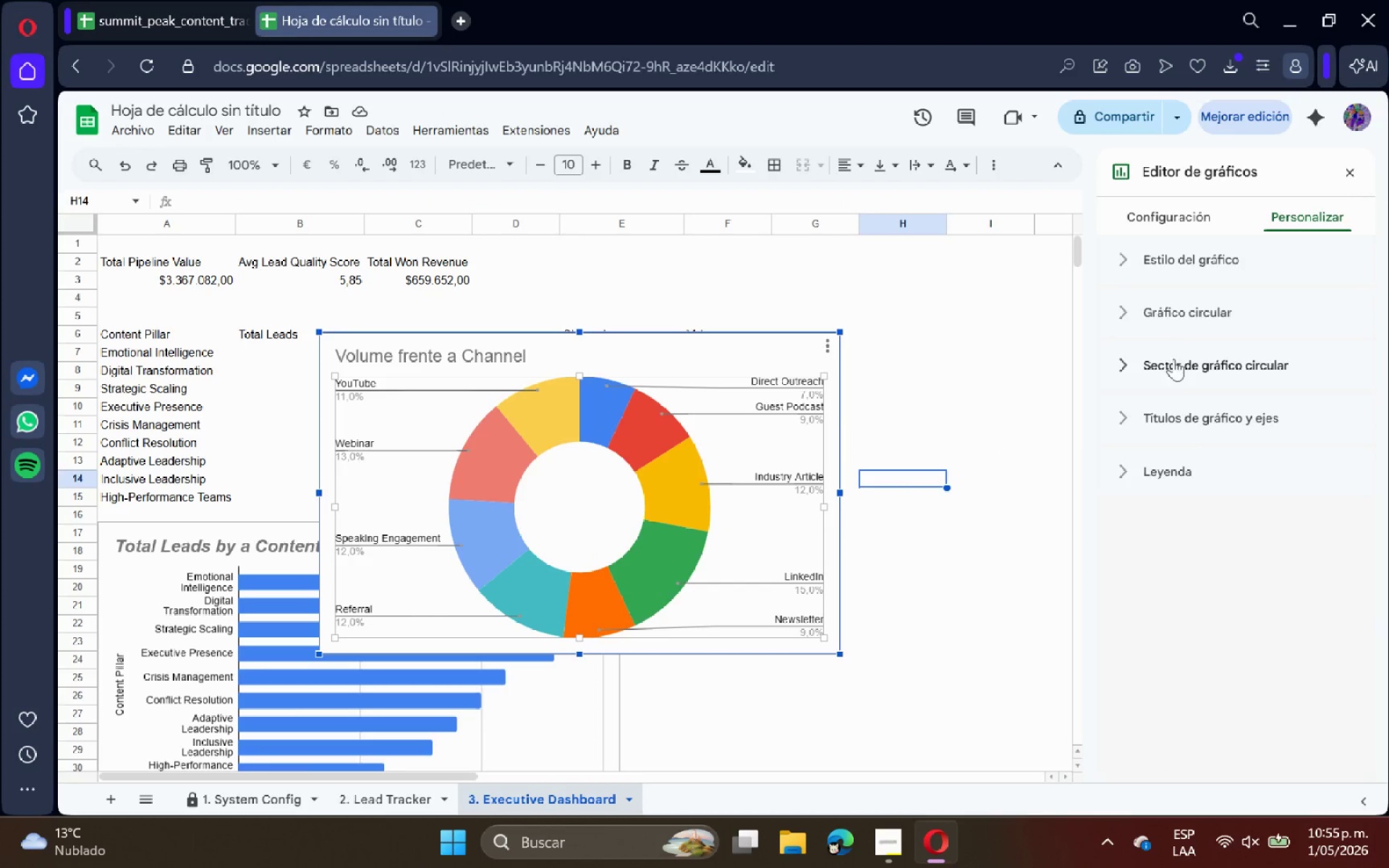 
left_click([1189, 422])
 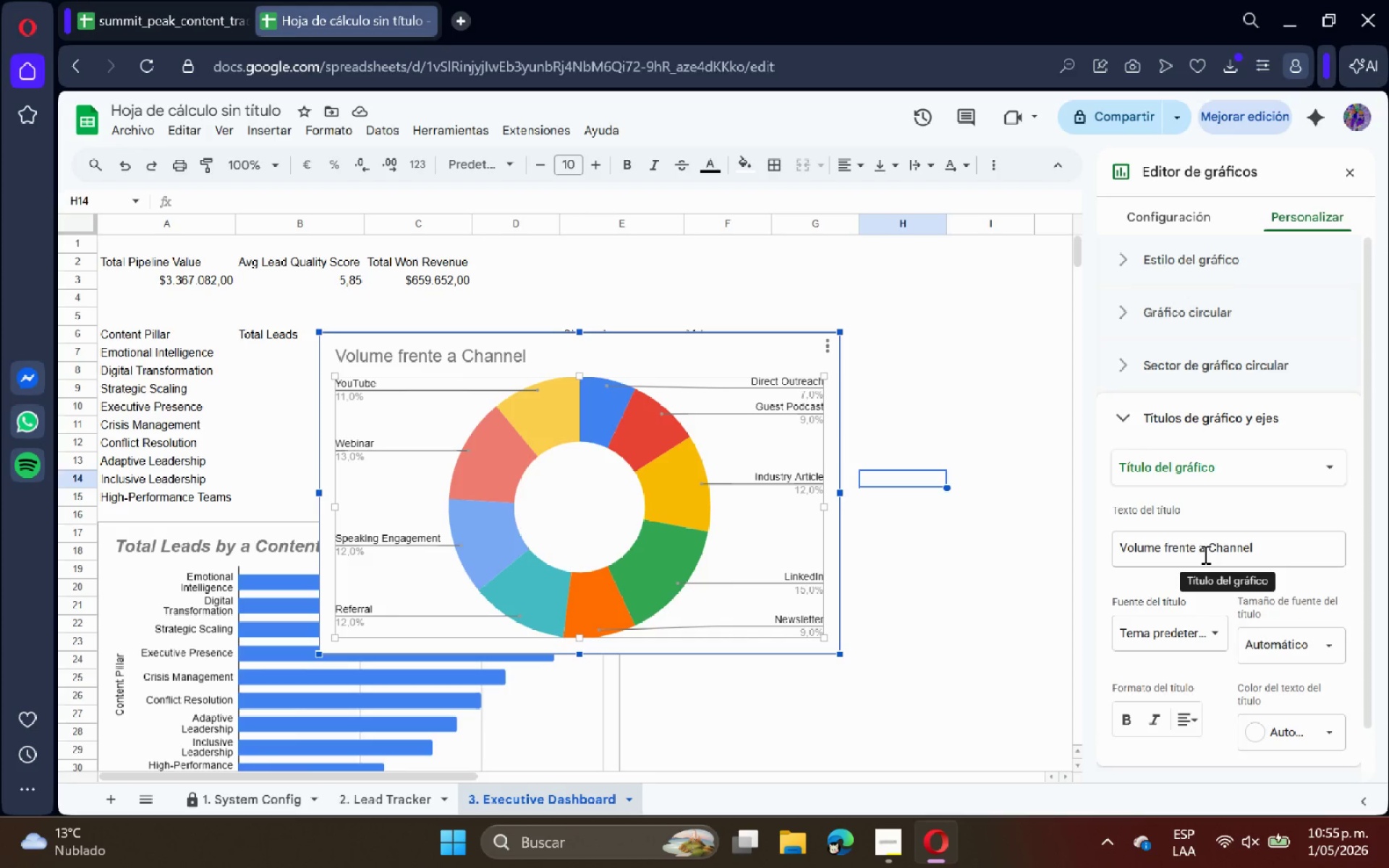 
left_click_drag(start_coordinate=[1196, 548], to_coordinate=[1165, 553])
 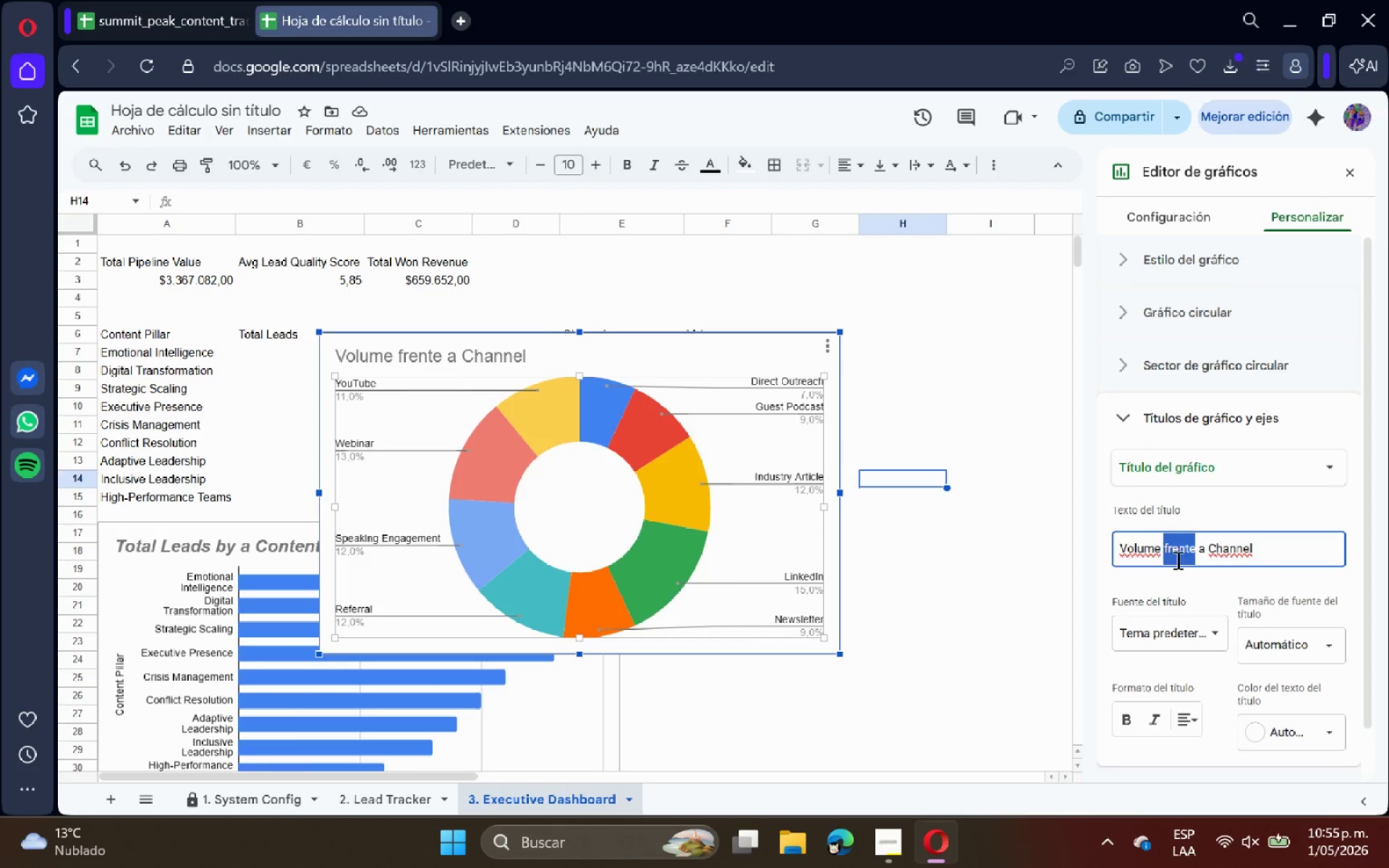 
key(B)
 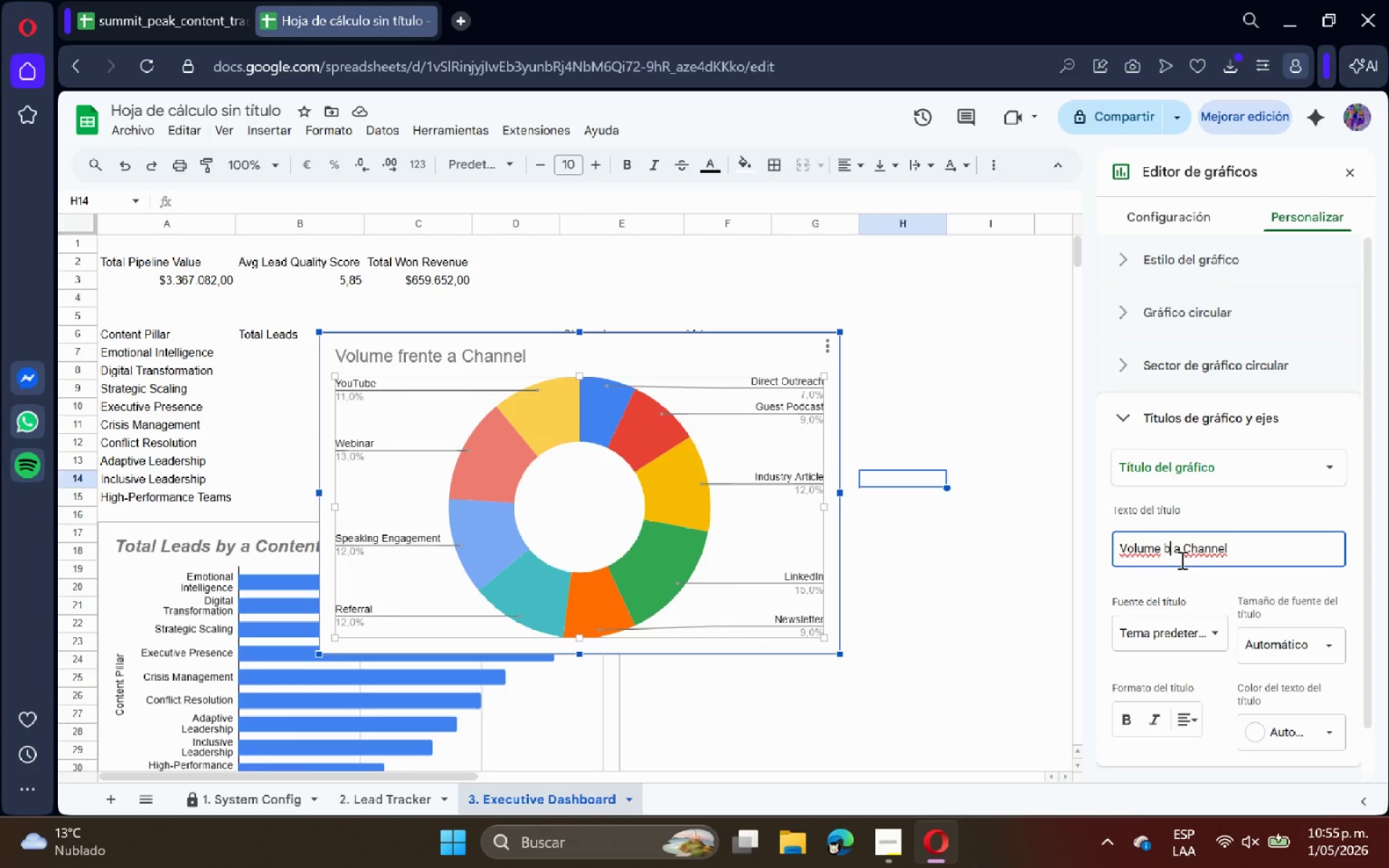 
key(Y)
 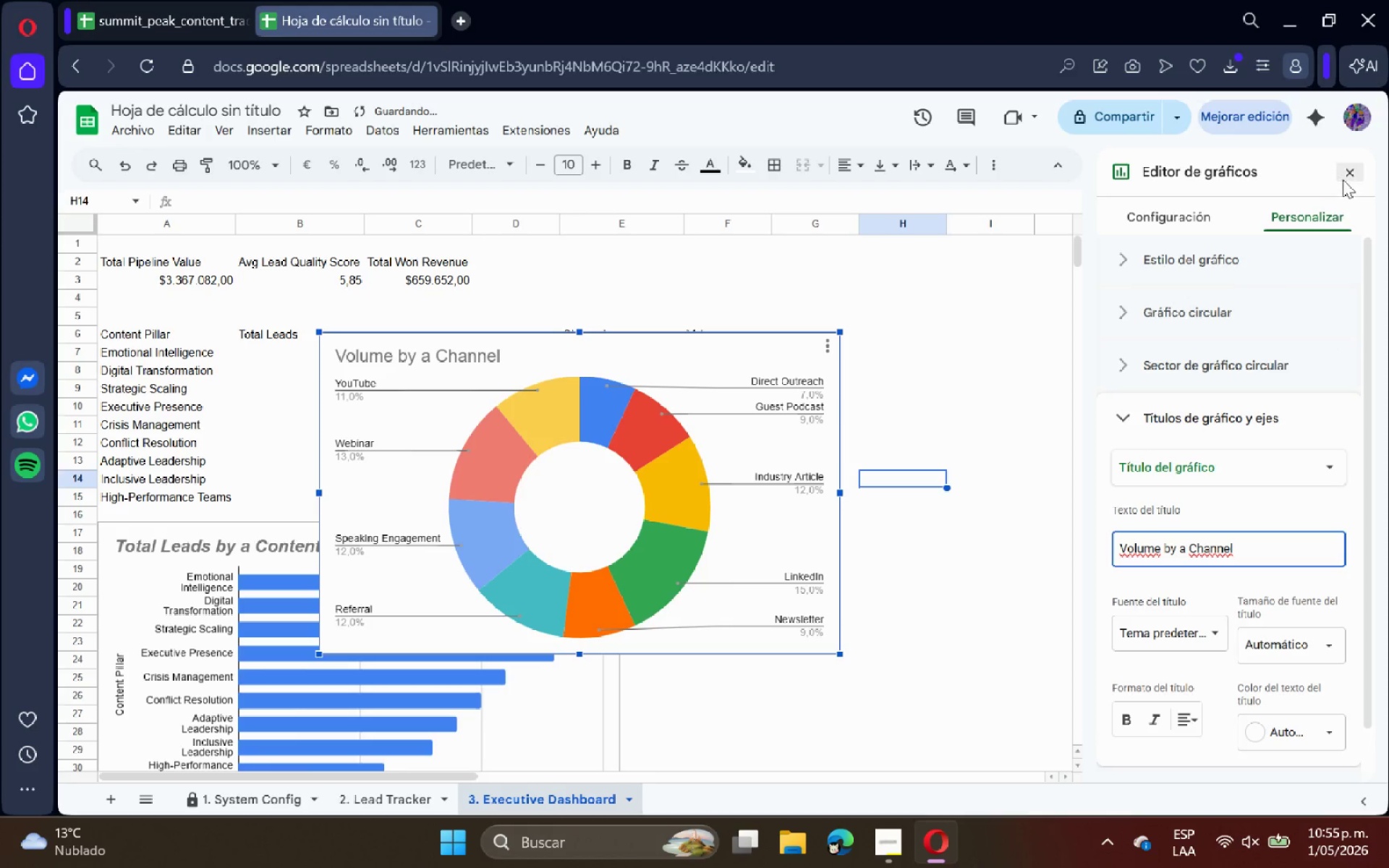 
left_click([1348, 175])
 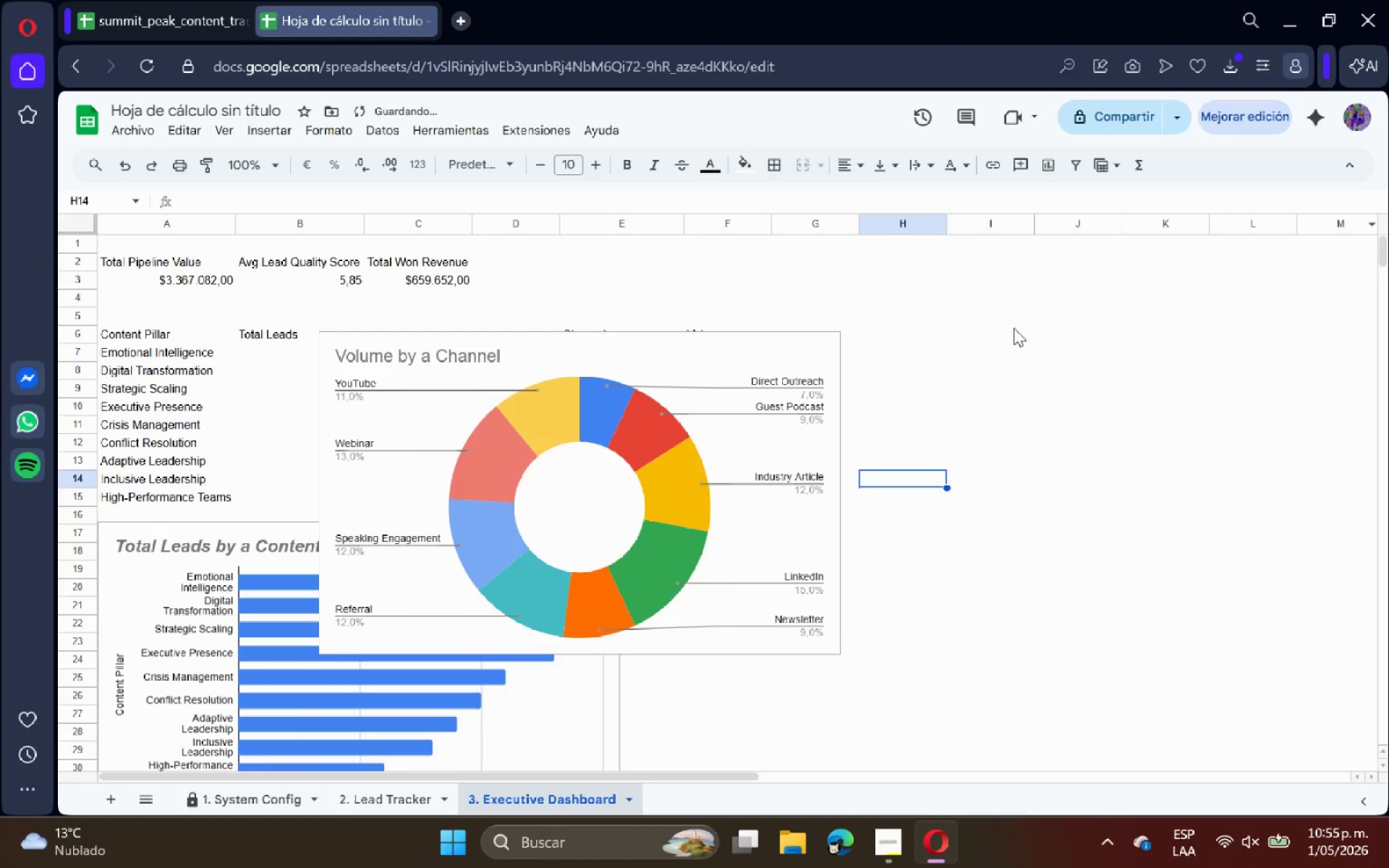 
double_click([654, 357])
 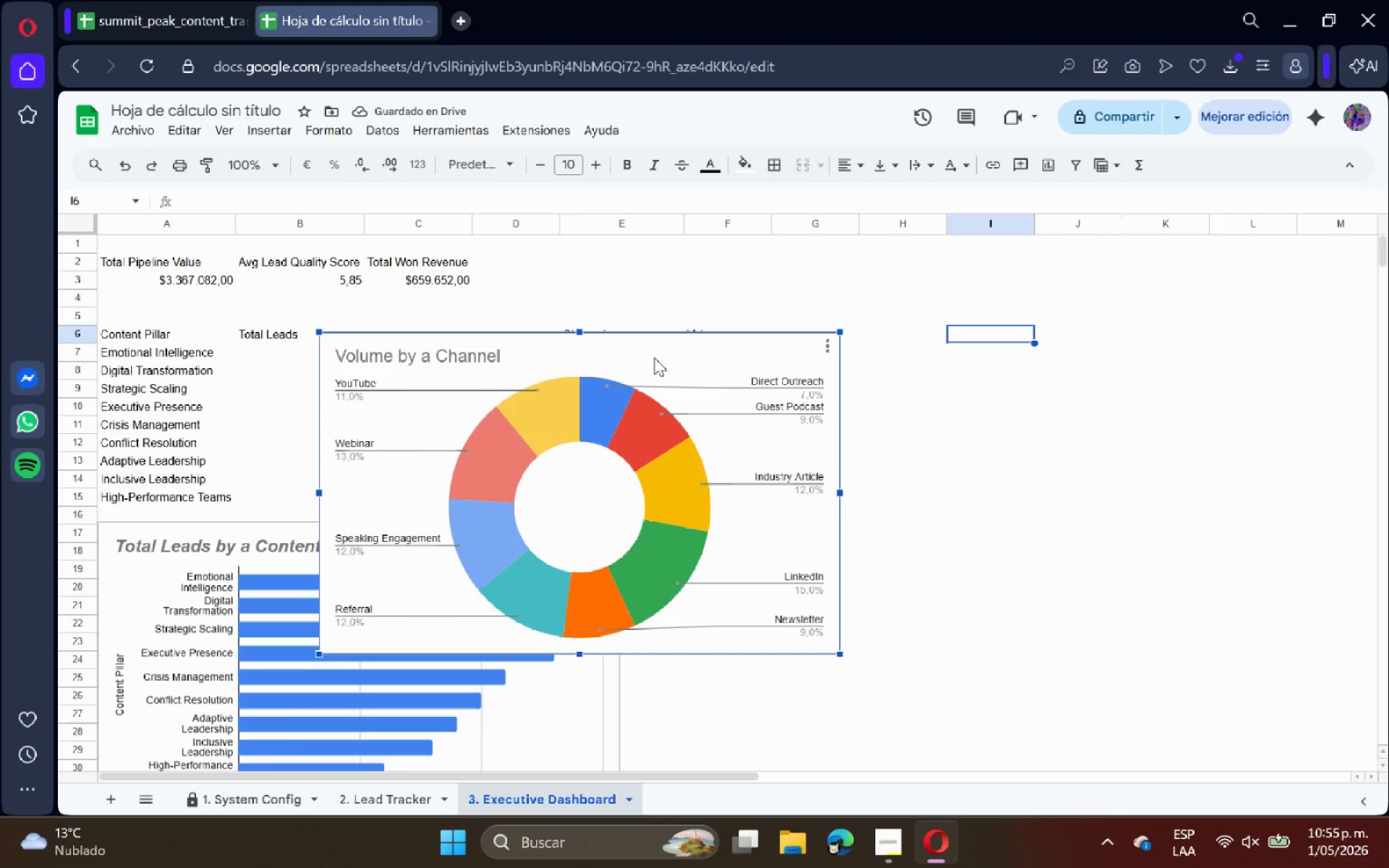 
triple_click([654, 357])
 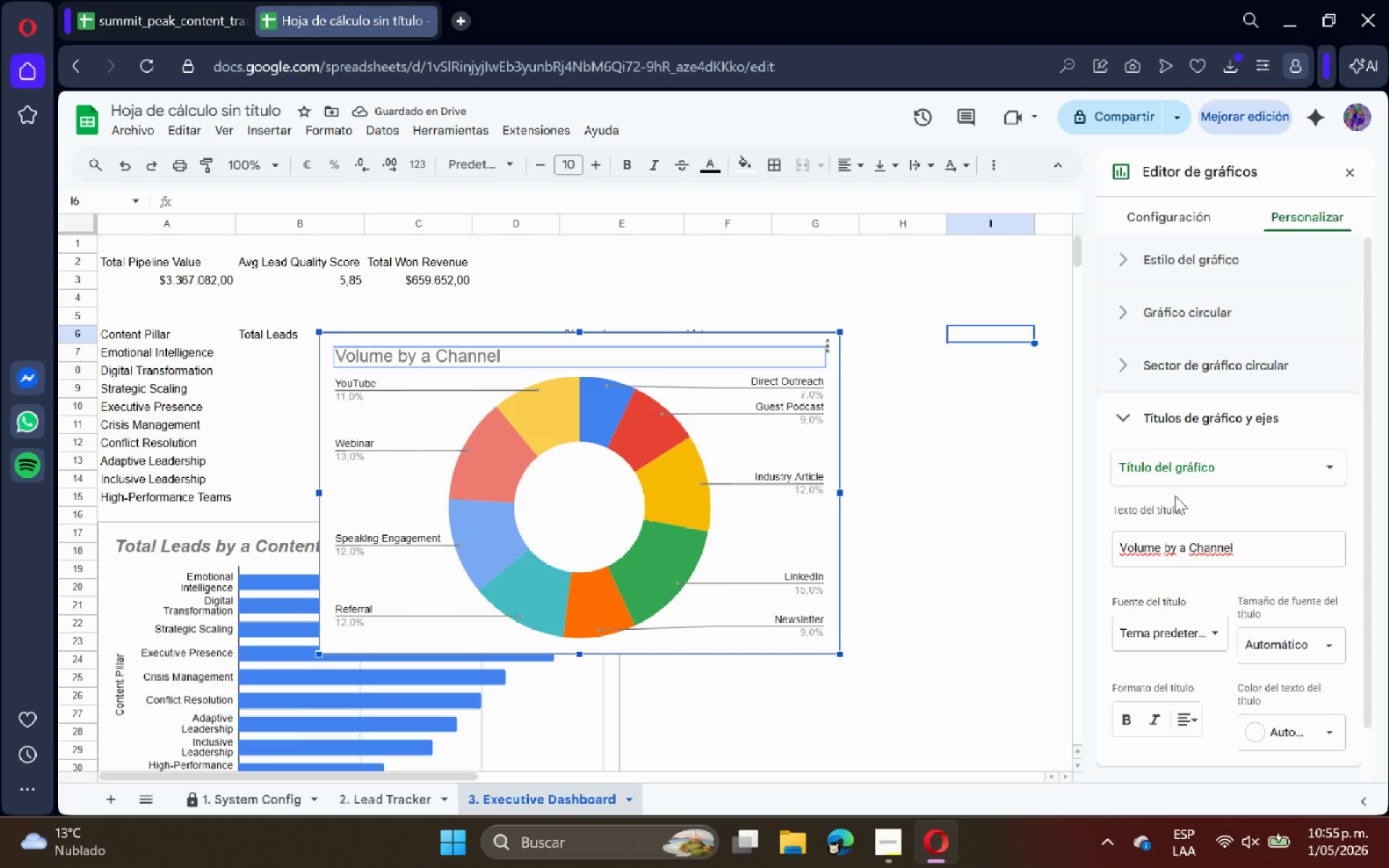 
left_click_drag(start_coordinate=[1268, 560], to_coordinate=[1105, 575])
 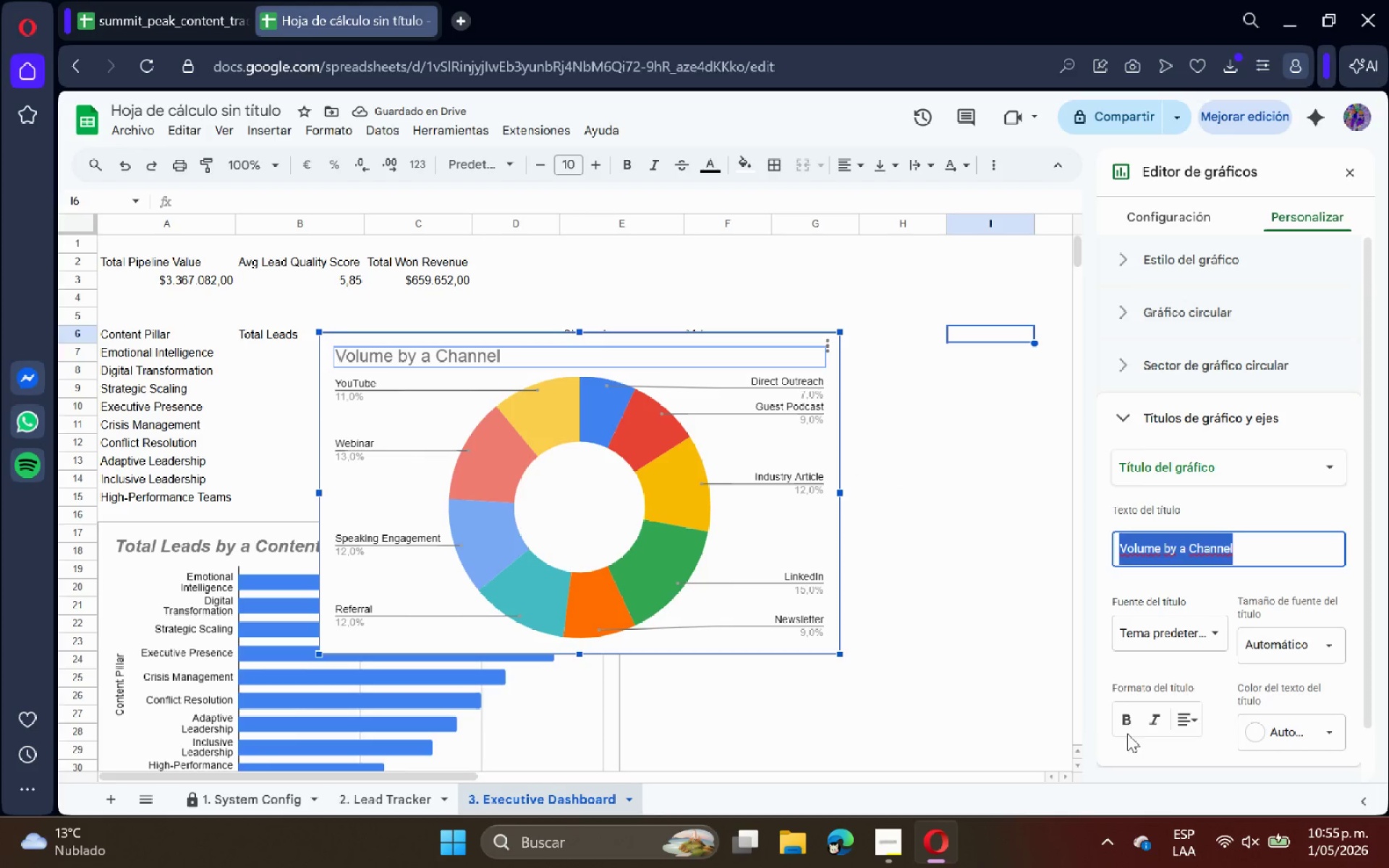 
left_click([1130, 718])
 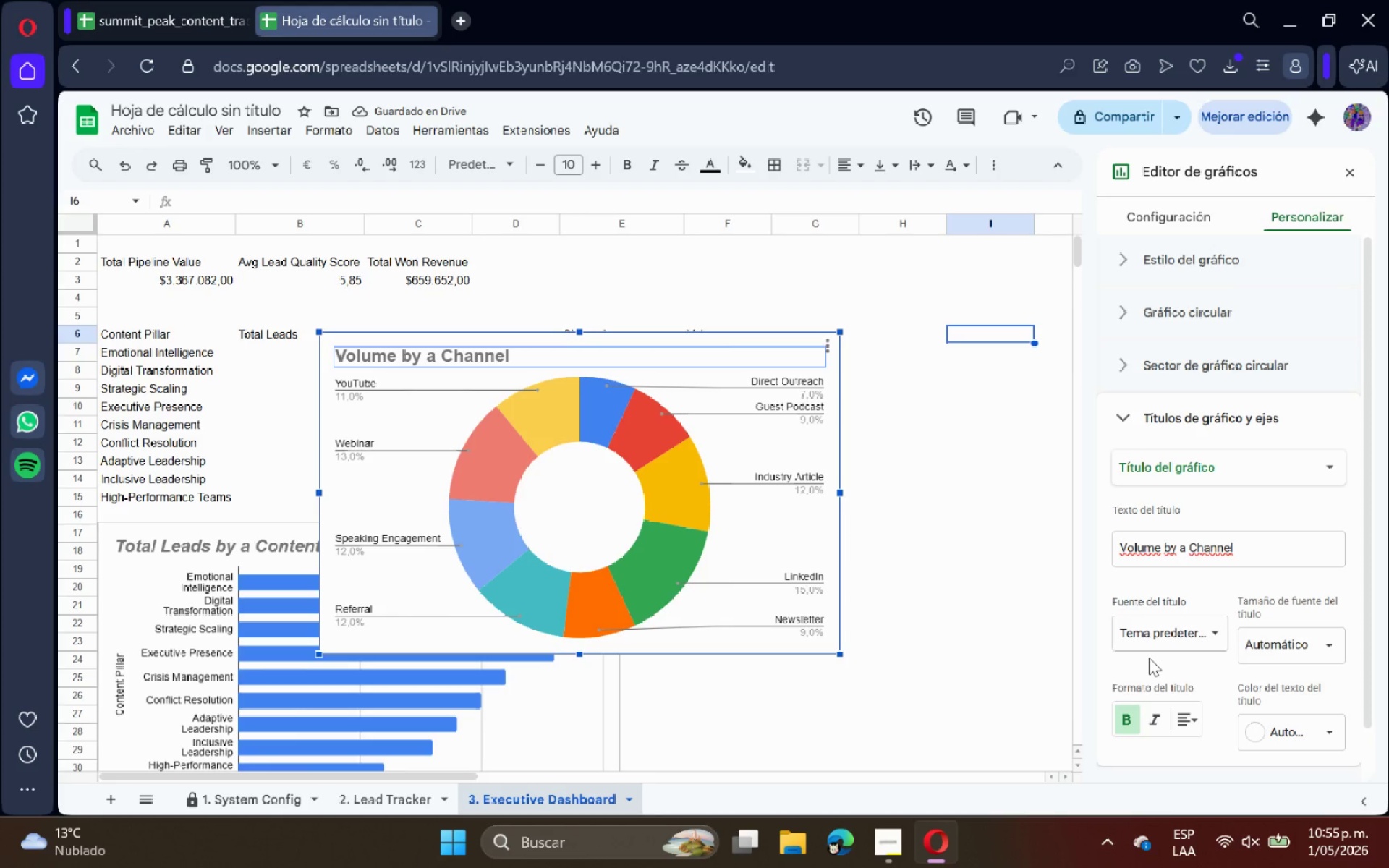 
wait(5.36)
 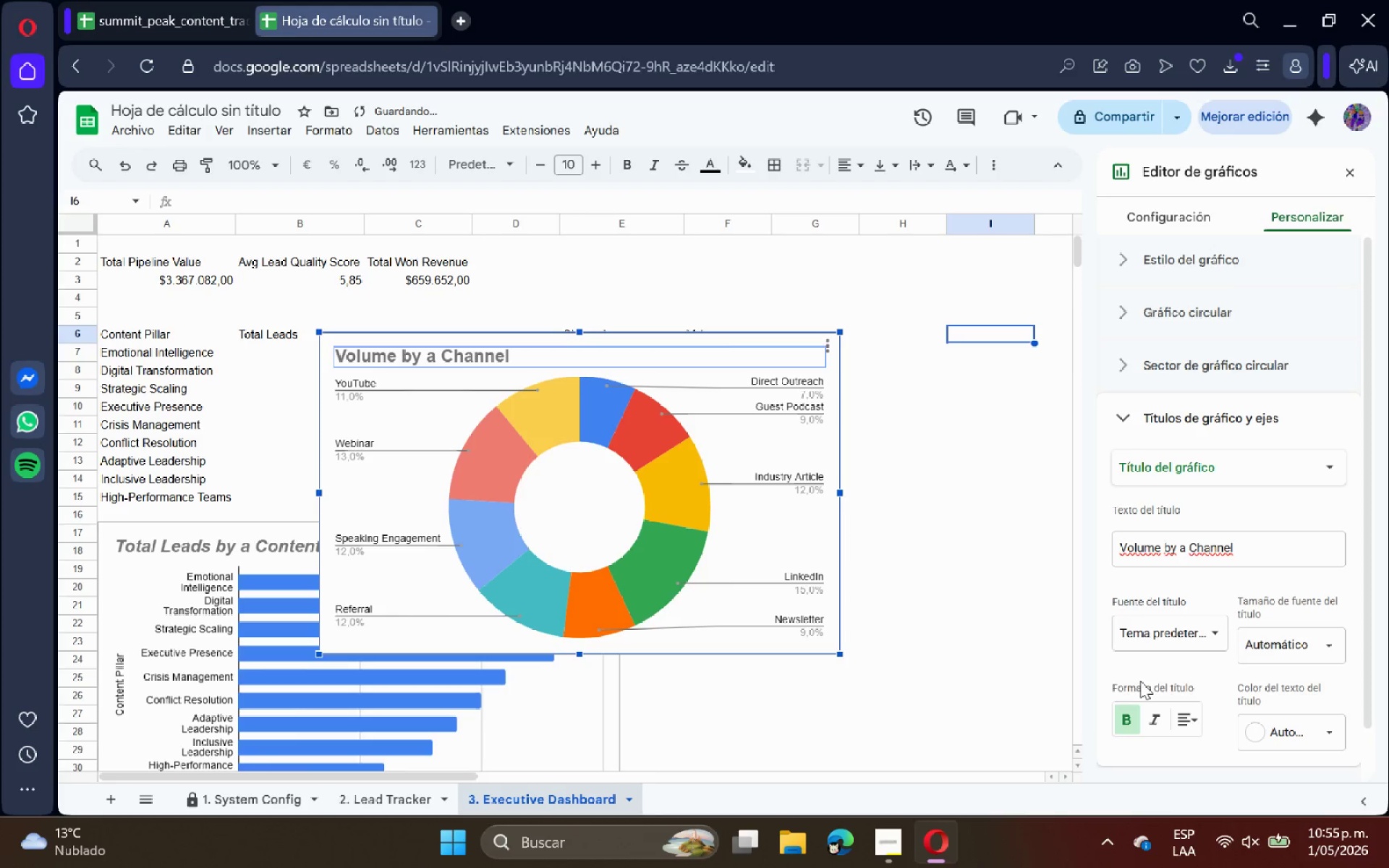 
left_click([1158, 726])
 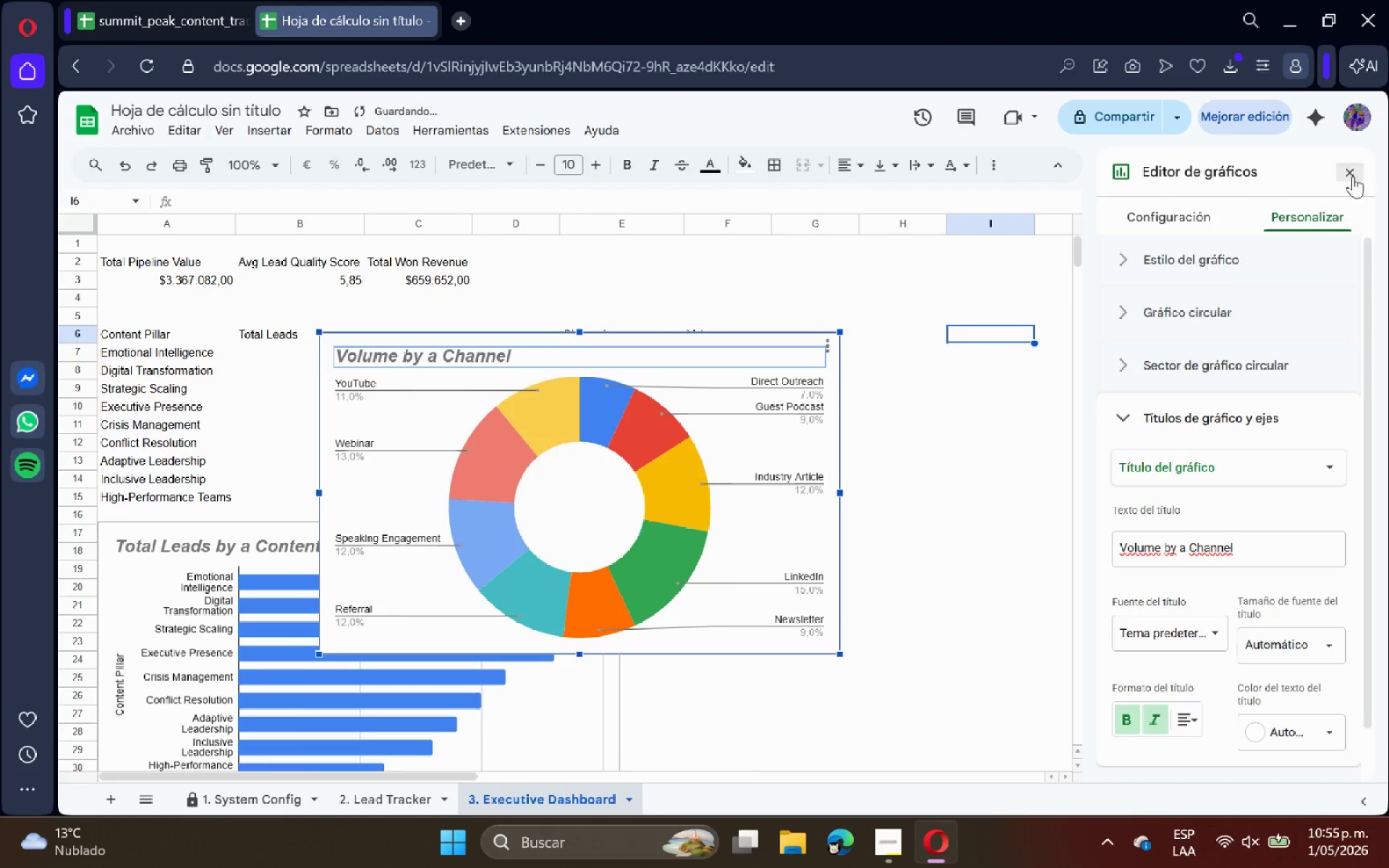 
double_click([1133, 411])
 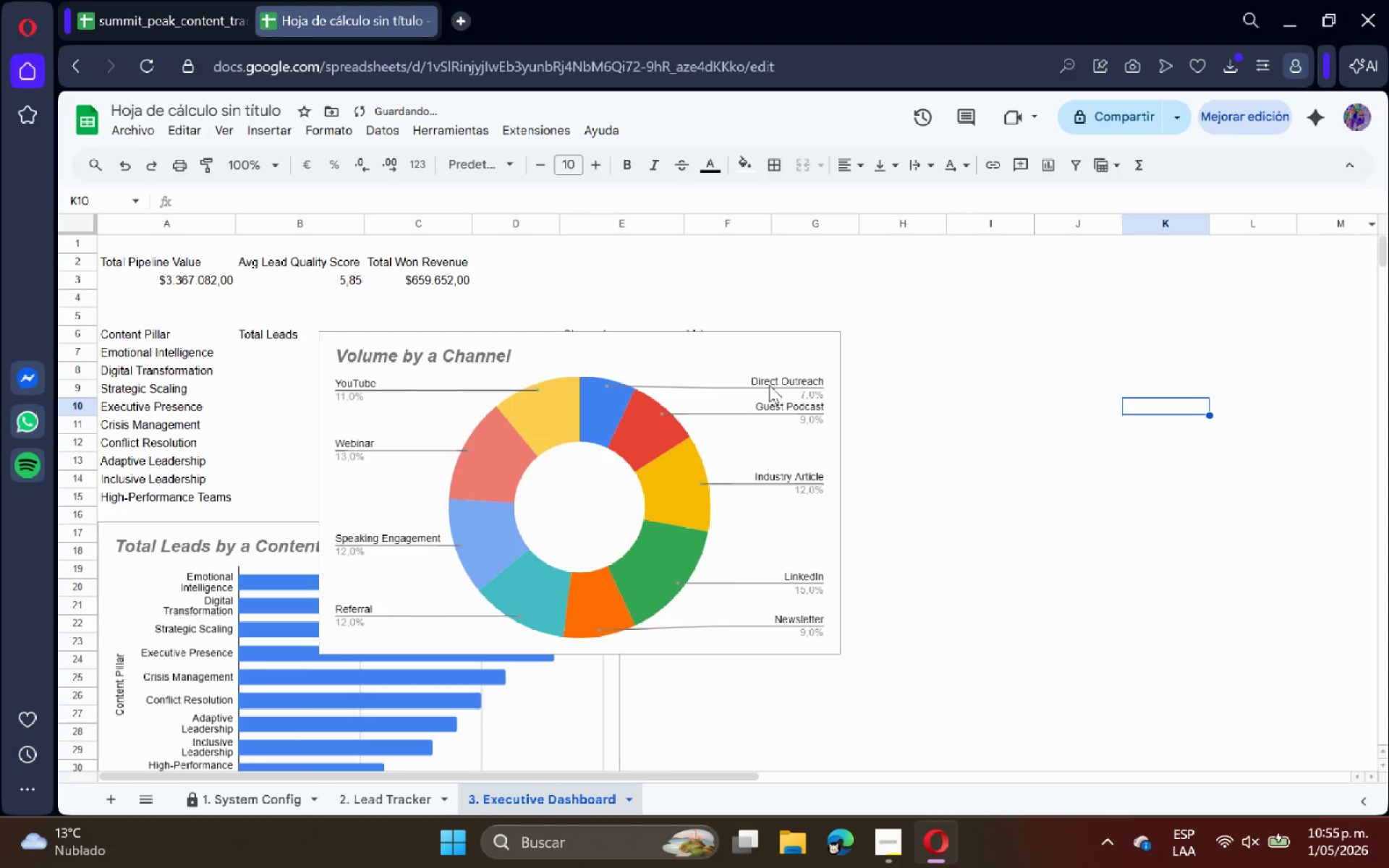 
left_click([742, 373])
 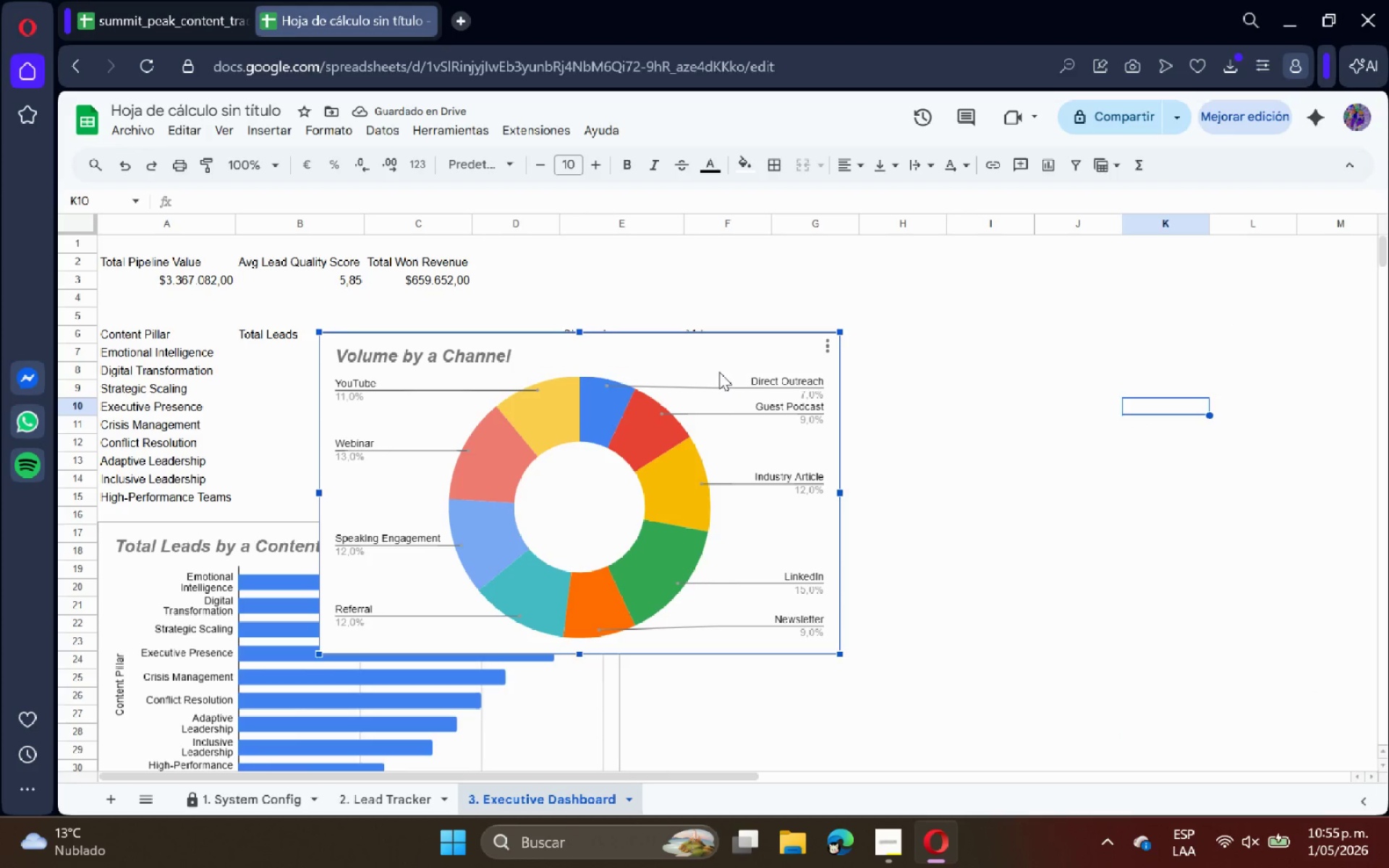 
left_click_drag(start_coordinate=[713, 369], to_coordinate=[1023, 576])
 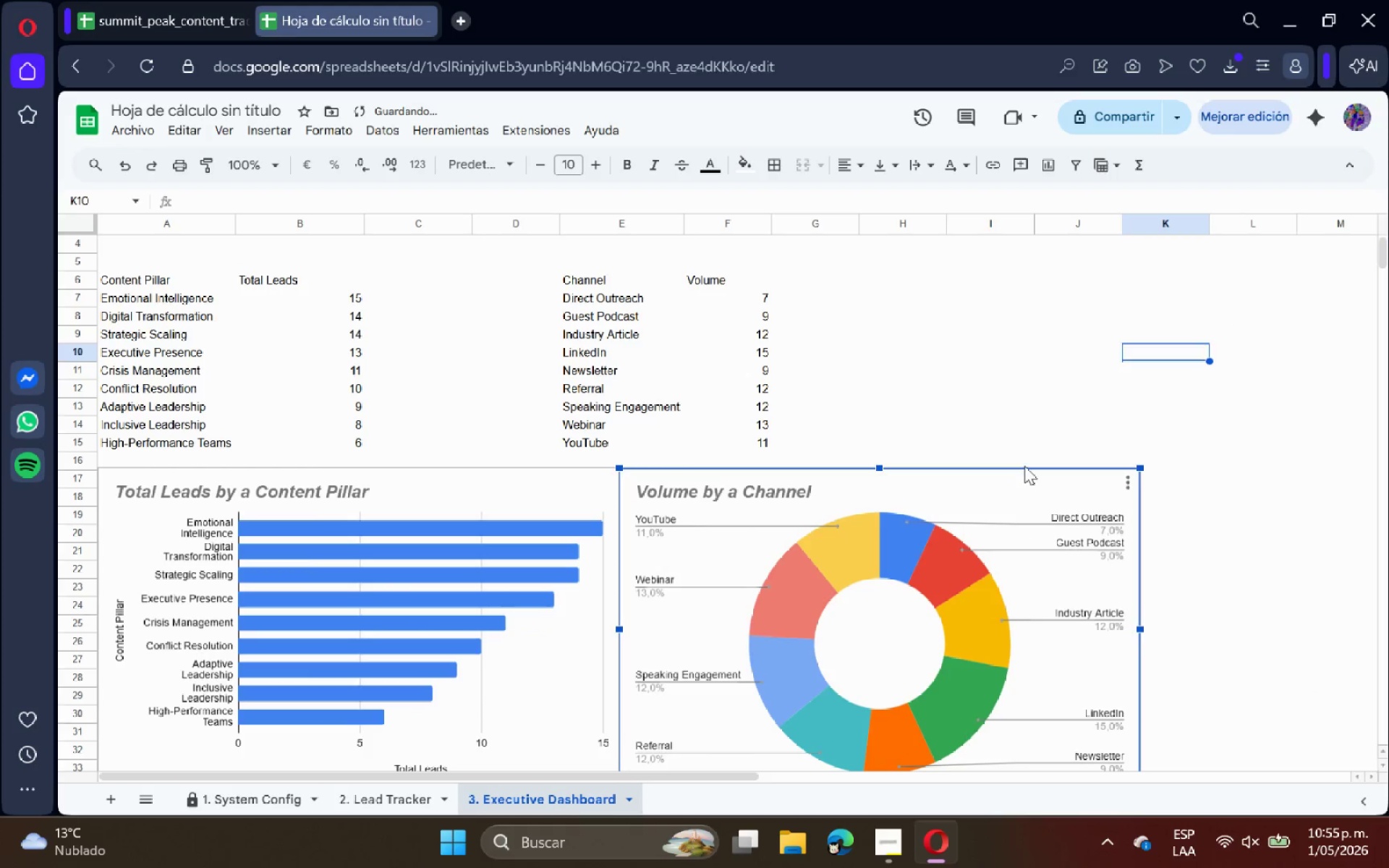 
left_click([1024, 466])
 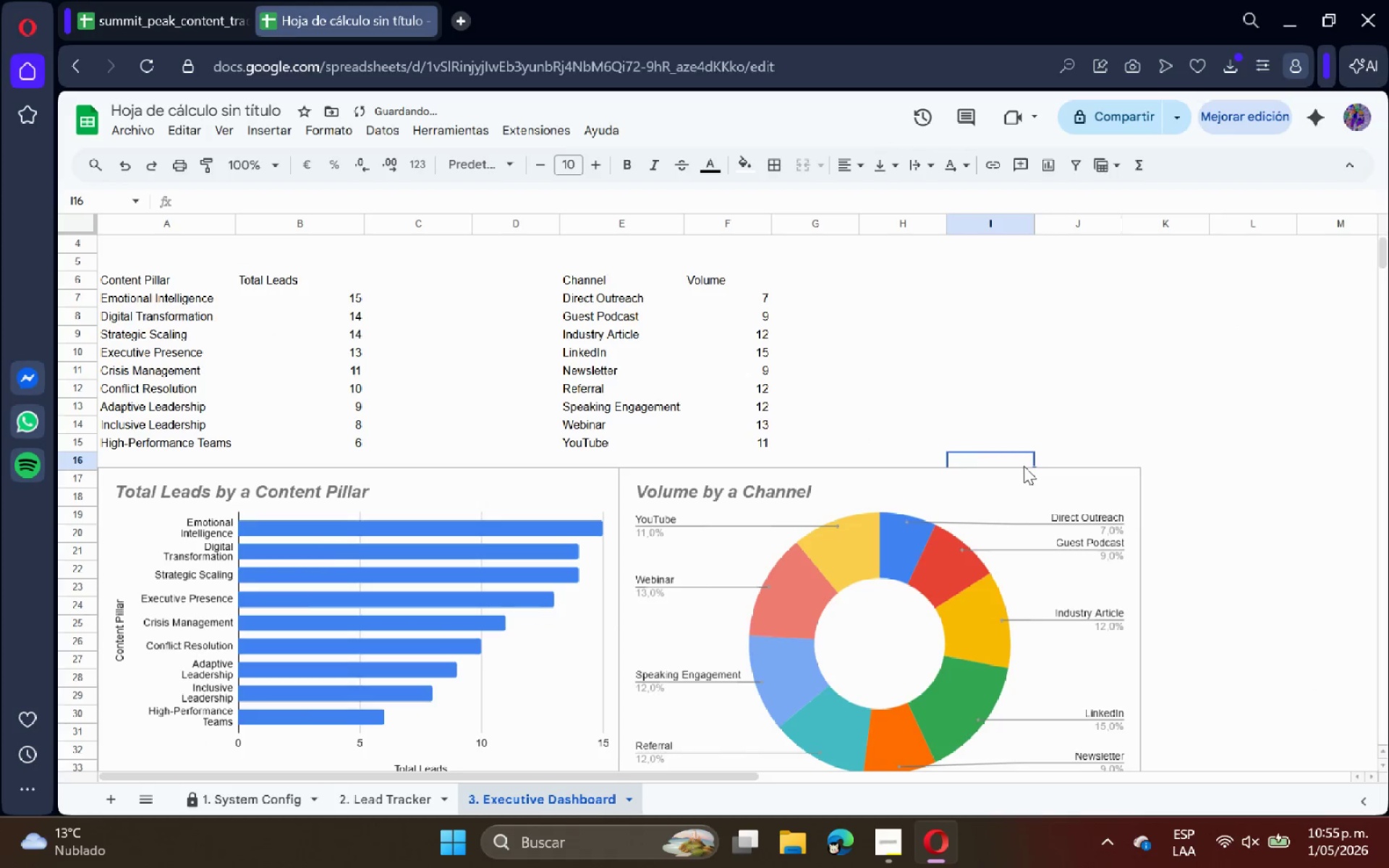 
scroll: coordinate [973, 473], scroll_direction: up, amount: 6.0
 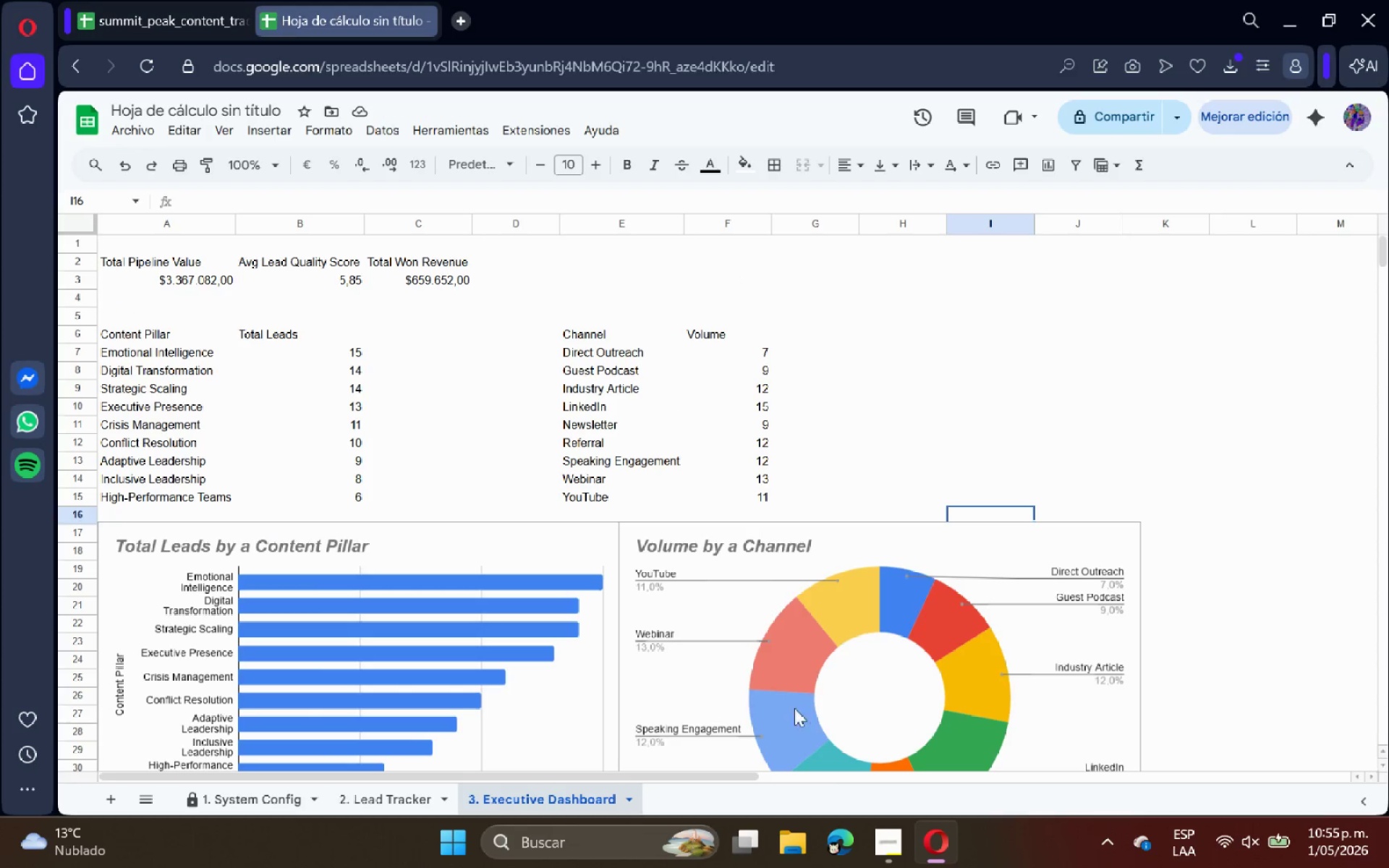 
left_click([898, 854])